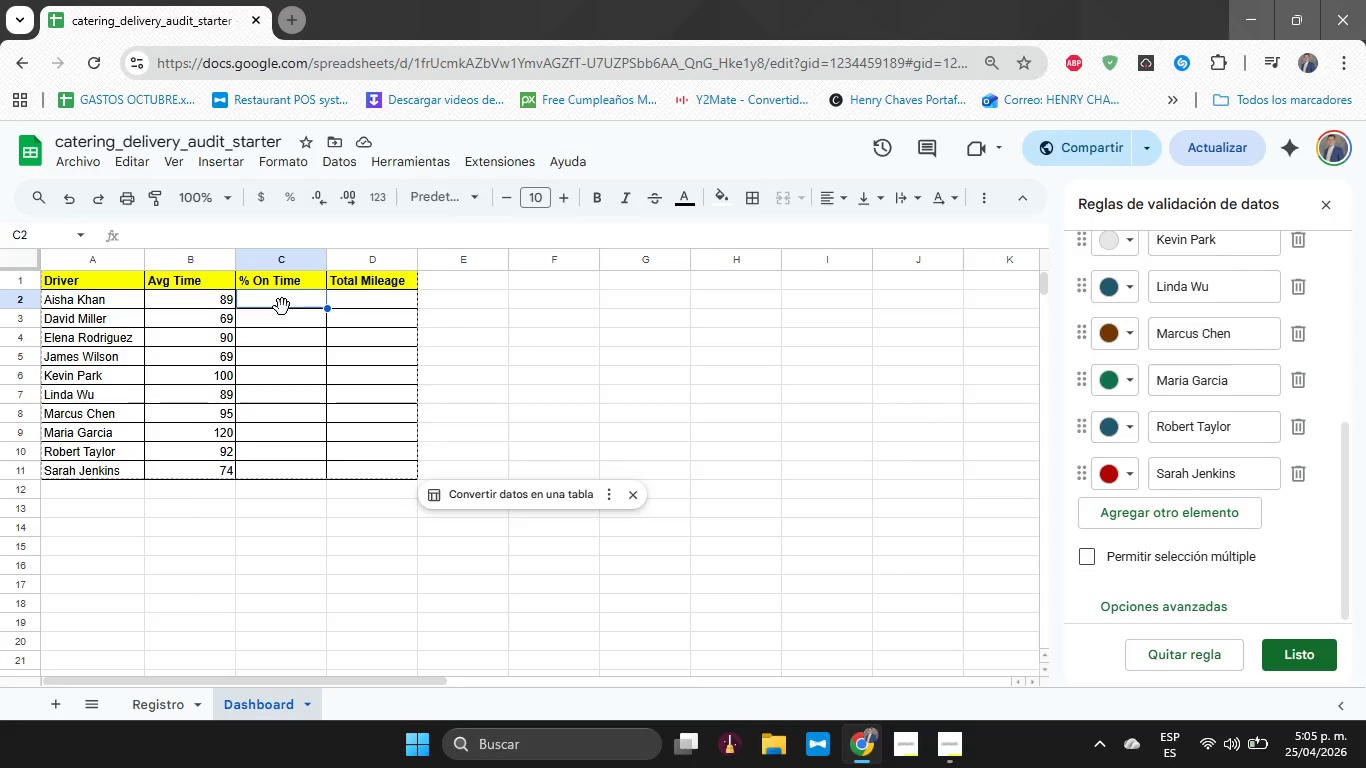 
left_click([936, 754])